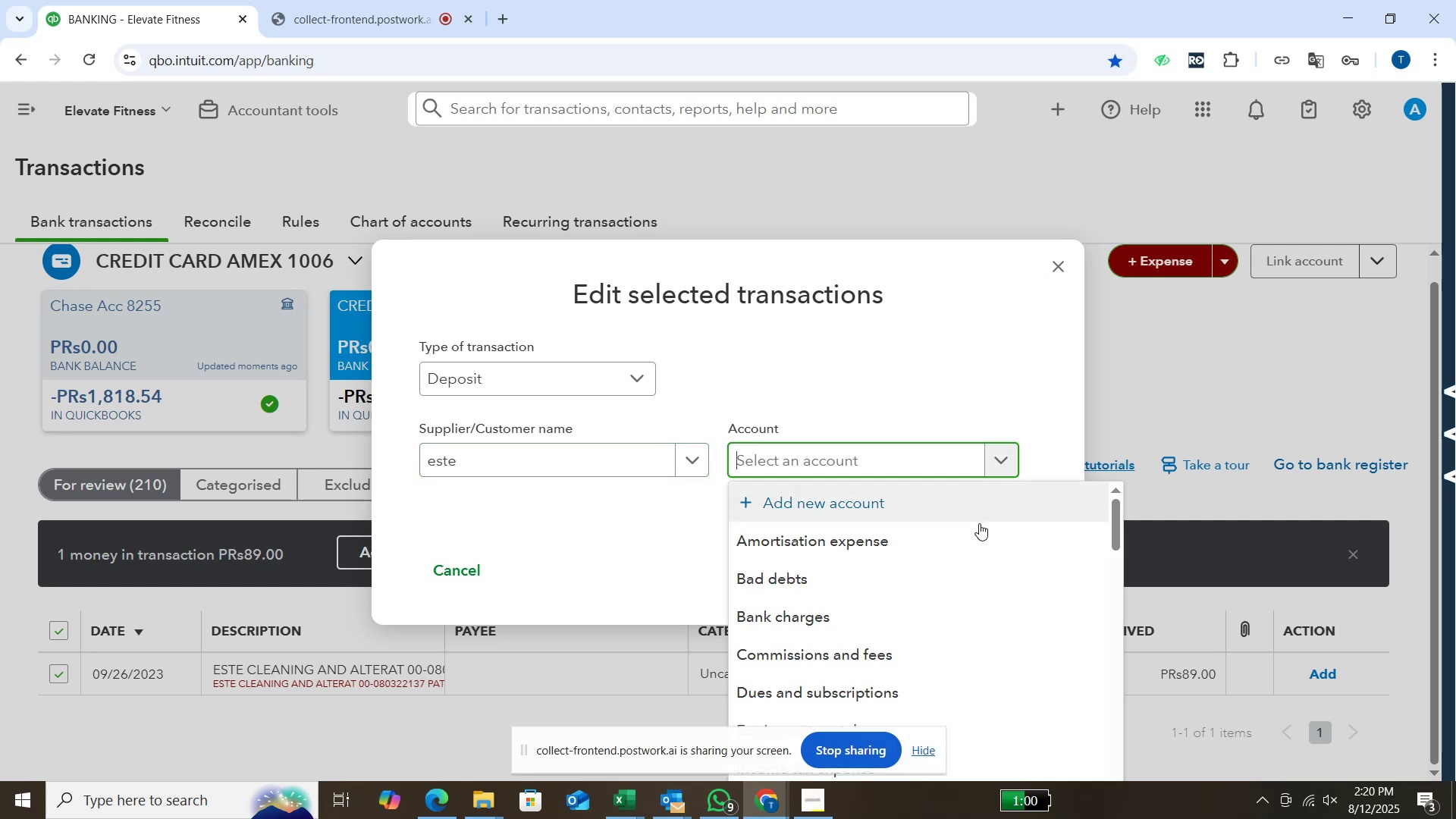 
scroll: coordinate [977, 527], scroll_direction: down, amount: 2.0
 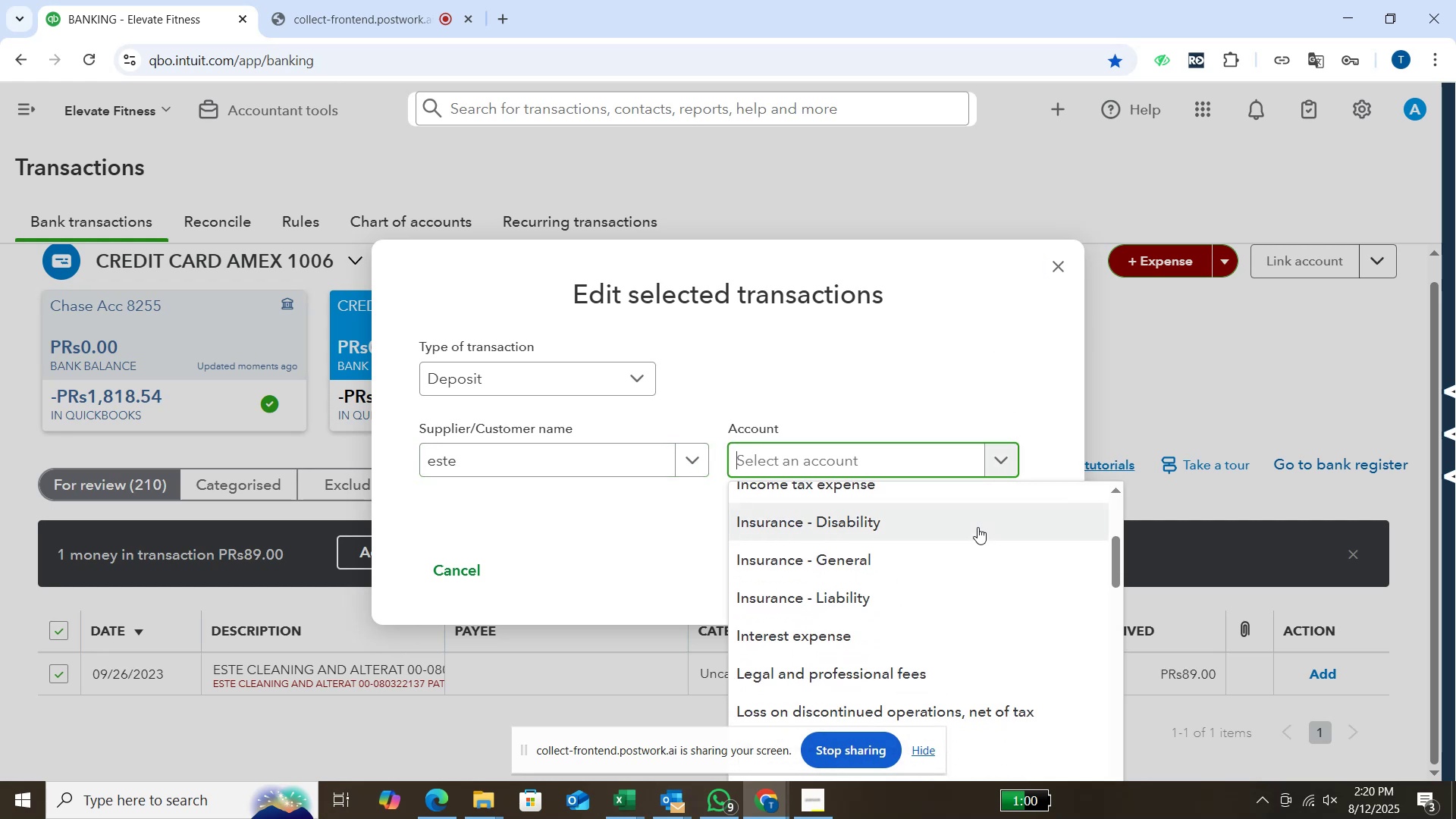 
type(off)
 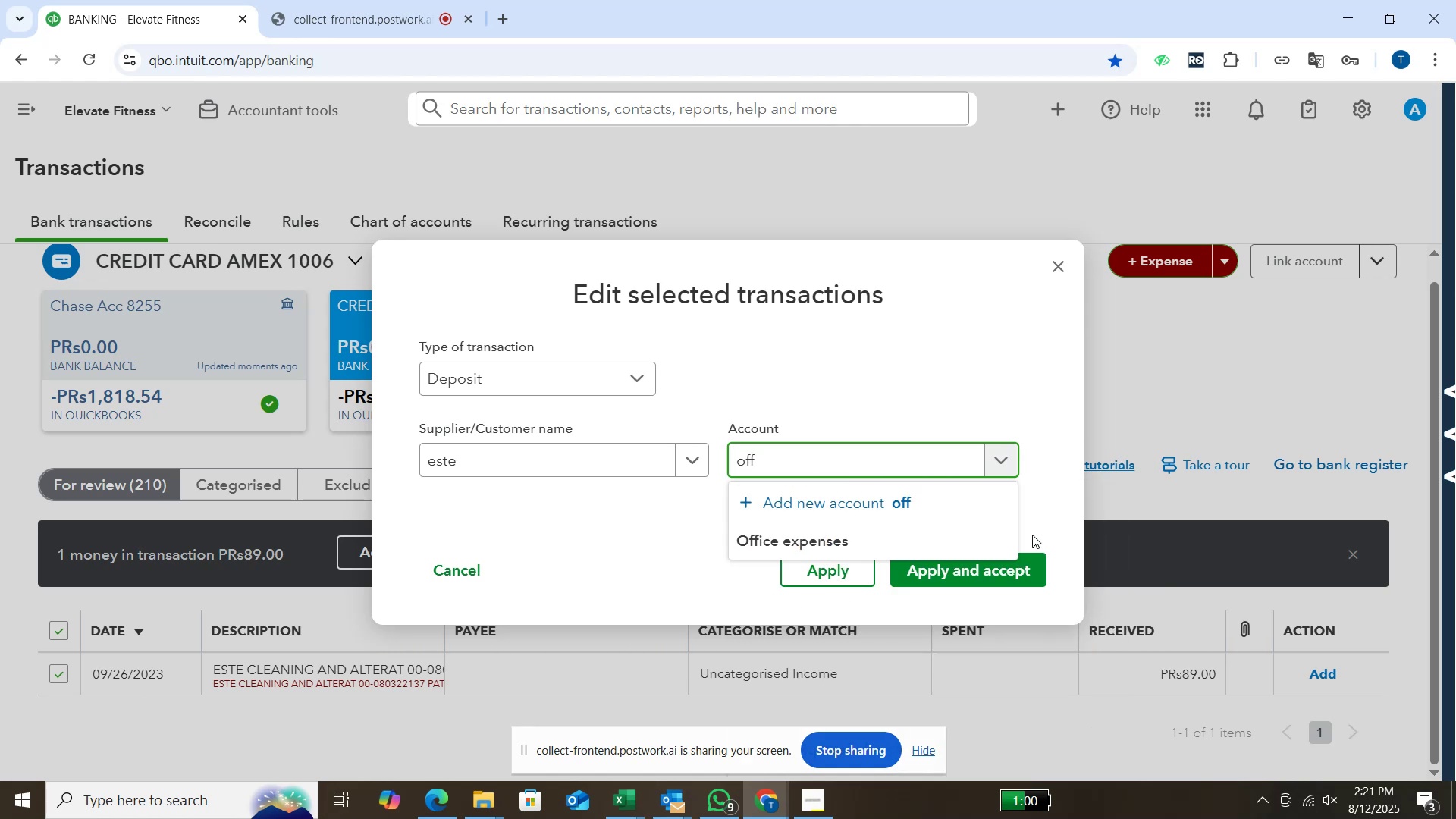 
left_click([928, 542])
 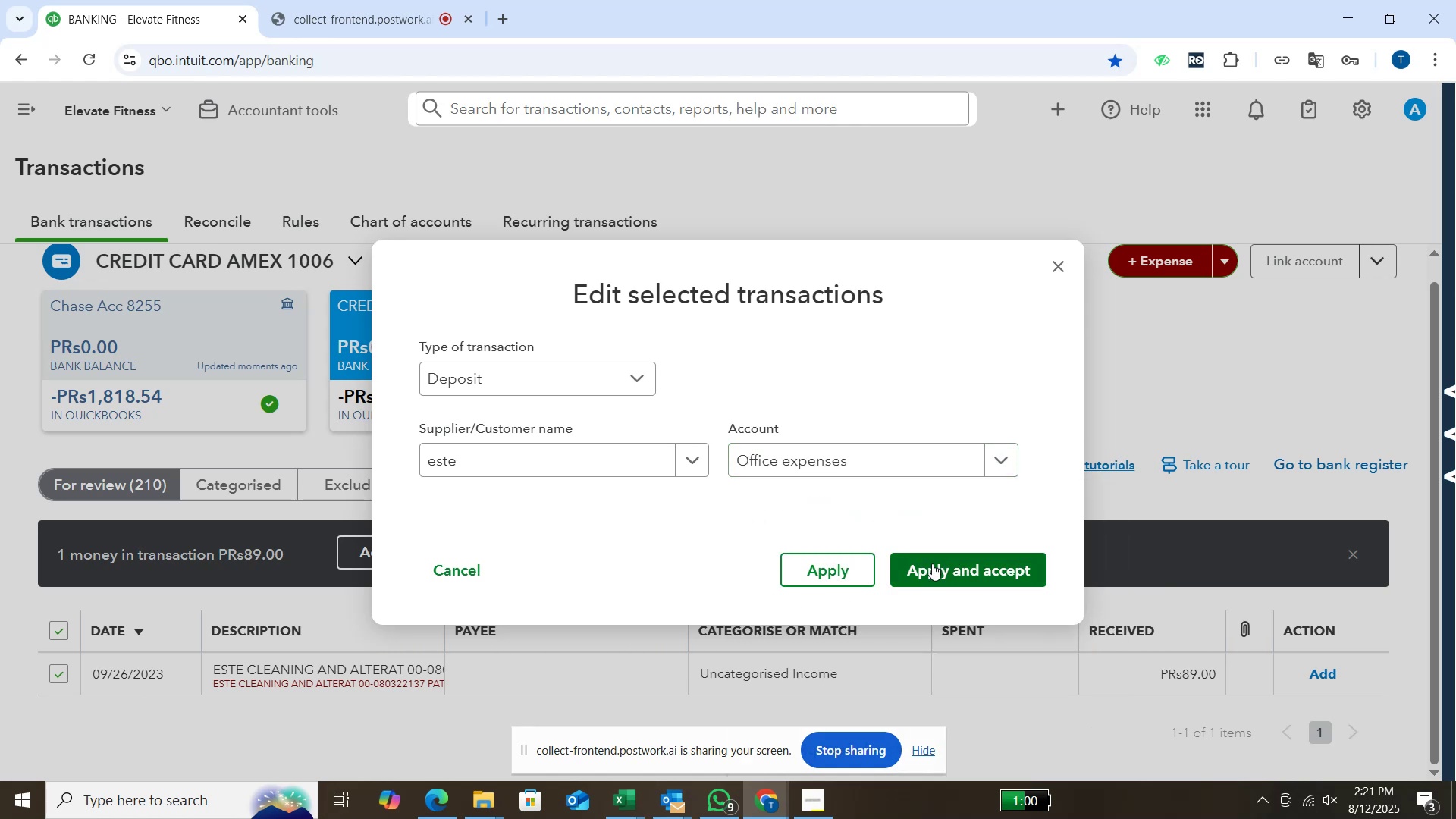 
left_click([932, 564])
 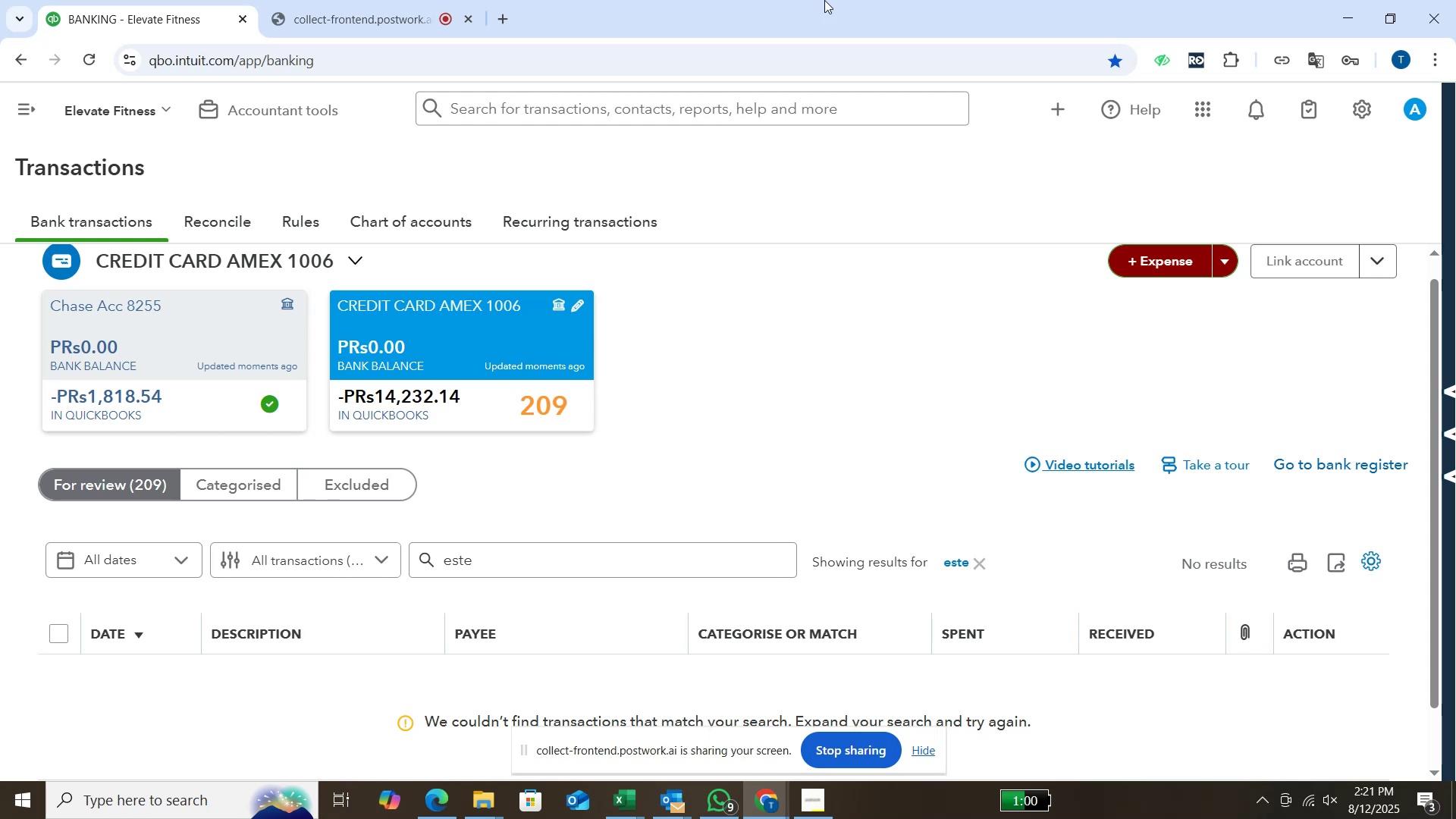 
wait(21.33)
 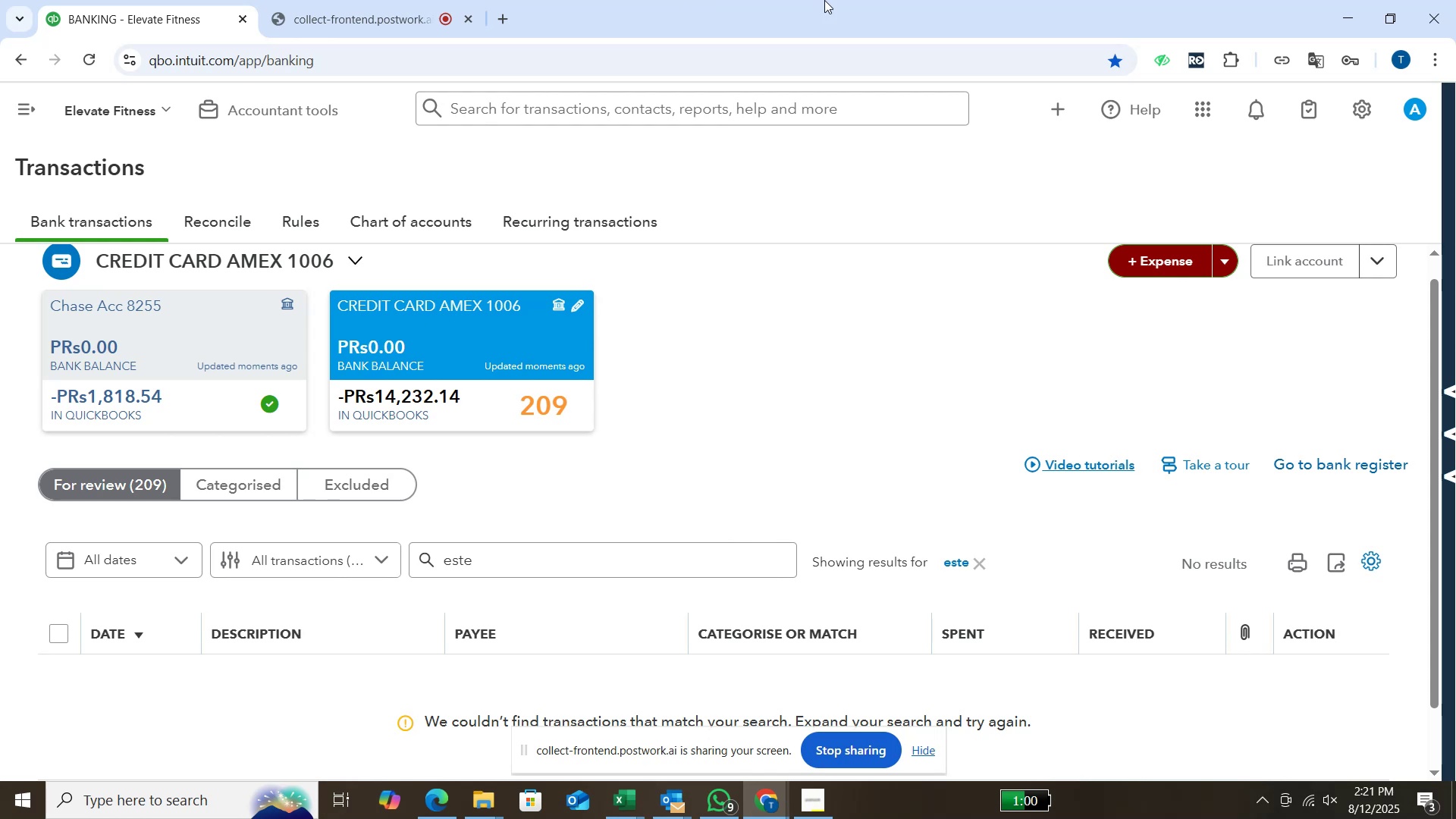 
left_click([984, 564])
 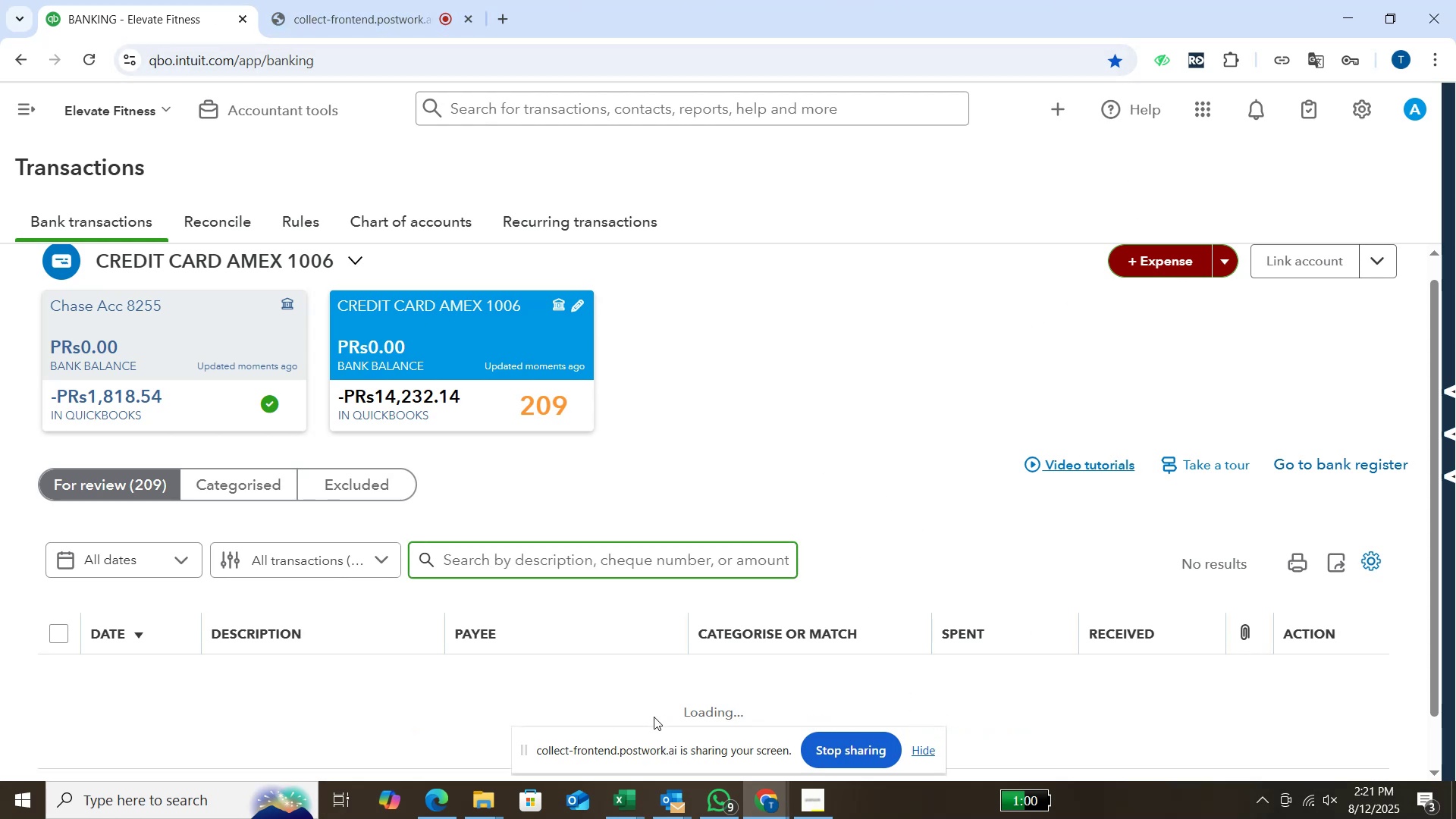 